 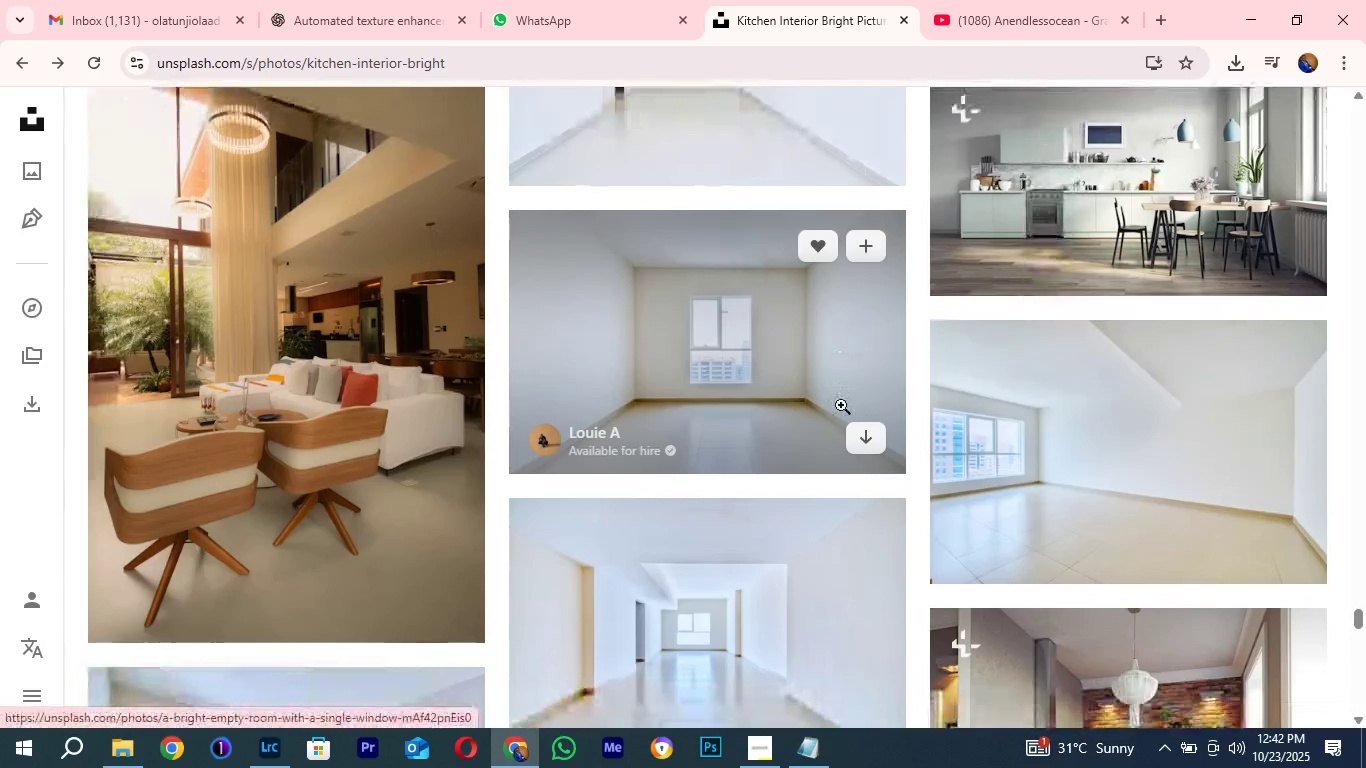 
scroll: coordinate [846, 410], scroll_direction: down, amount: 22.0
 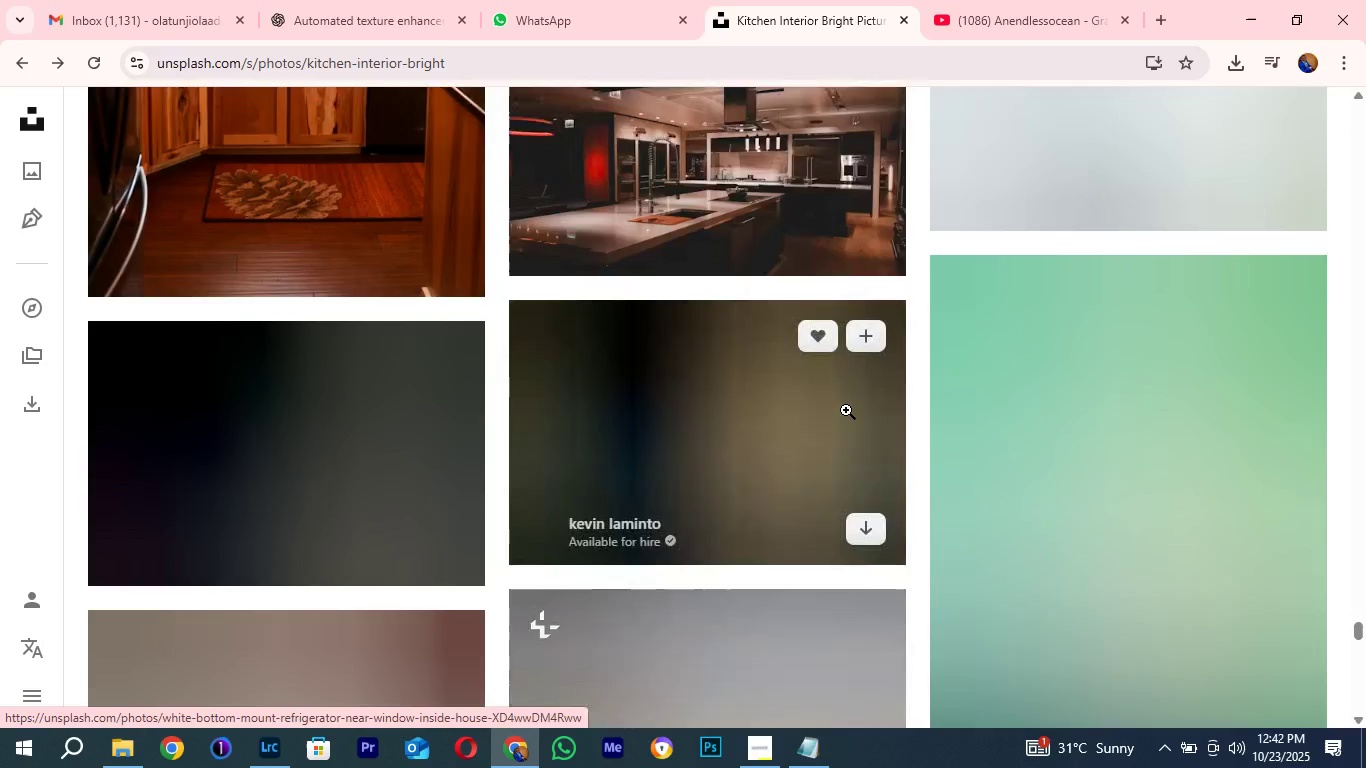 
scroll: coordinate [846, 410], scroll_direction: up, amount: 2.0
 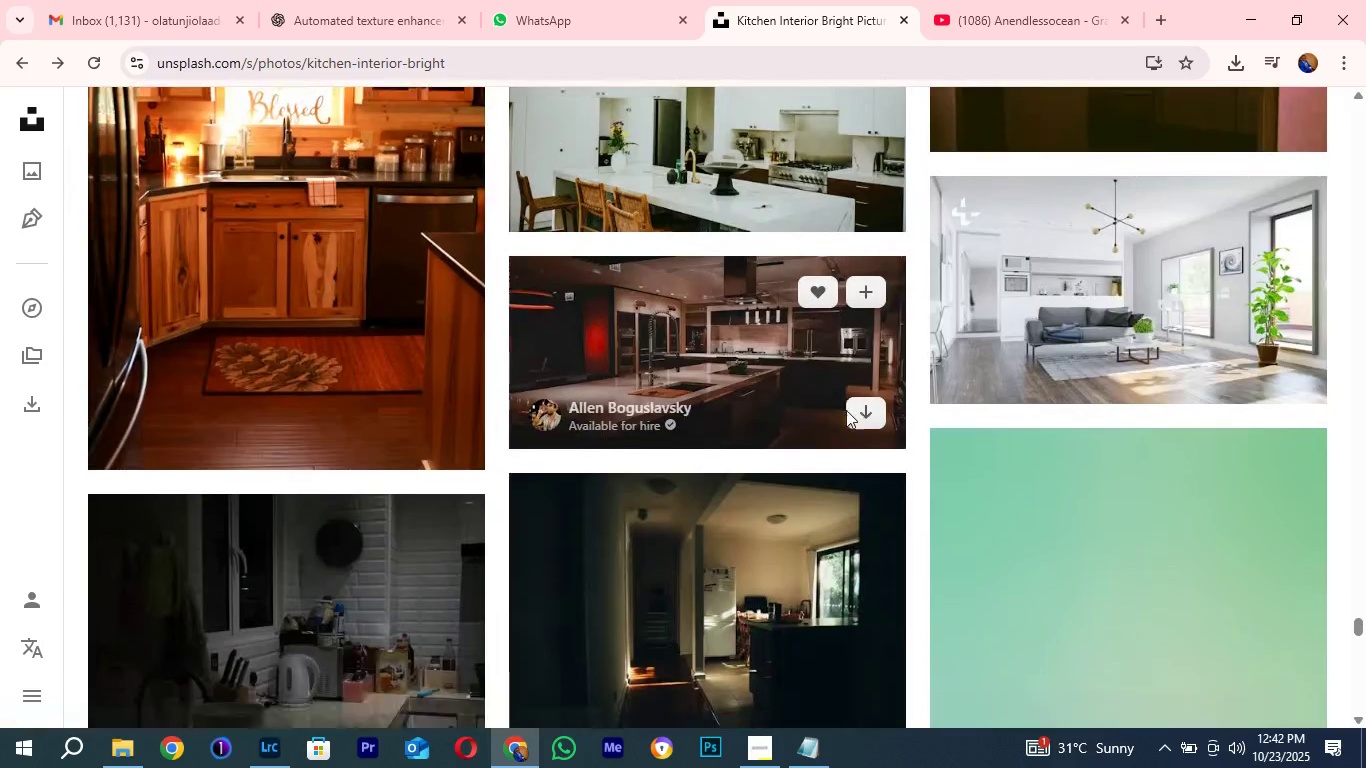 
scroll: coordinate [847, 413], scroll_direction: down, amount: 23.0
 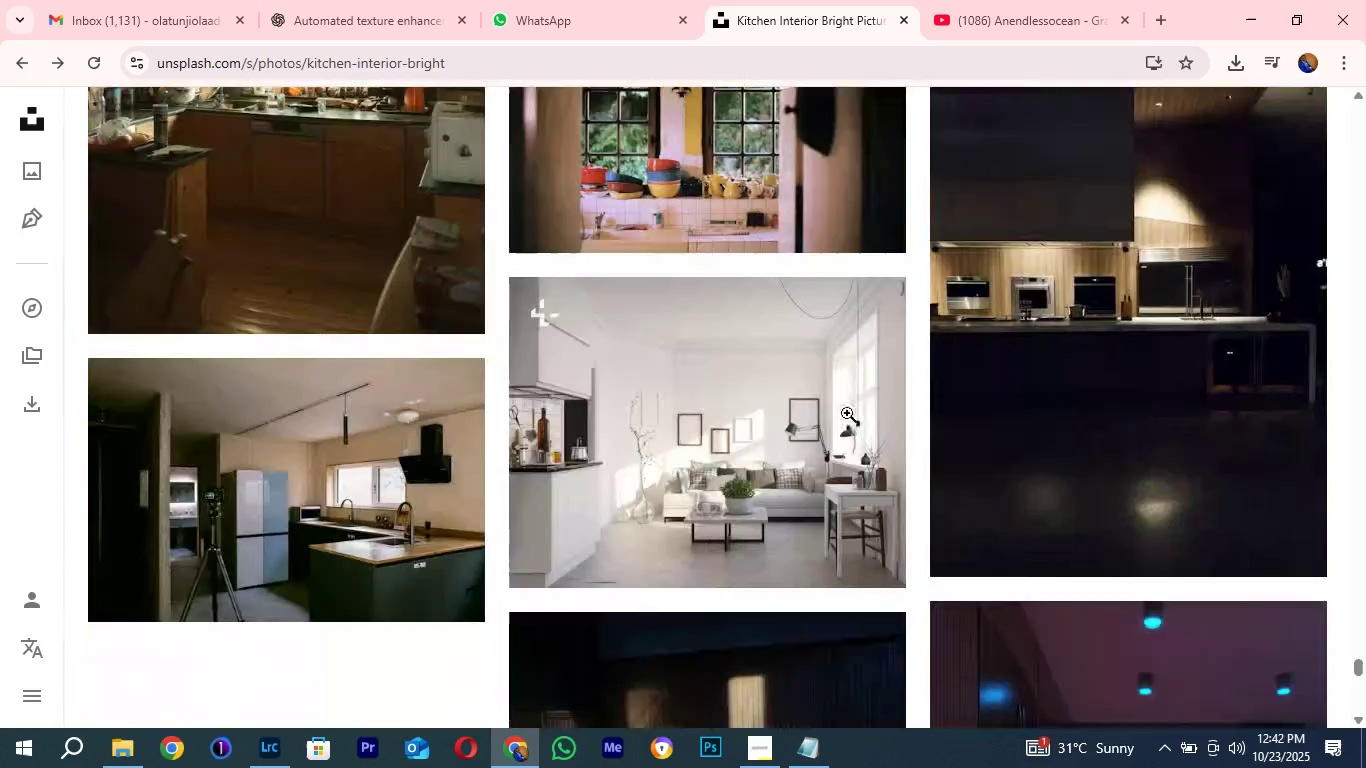 
scroll: coordinate [847, 413], scroll_direction: up, amount: 10.0
 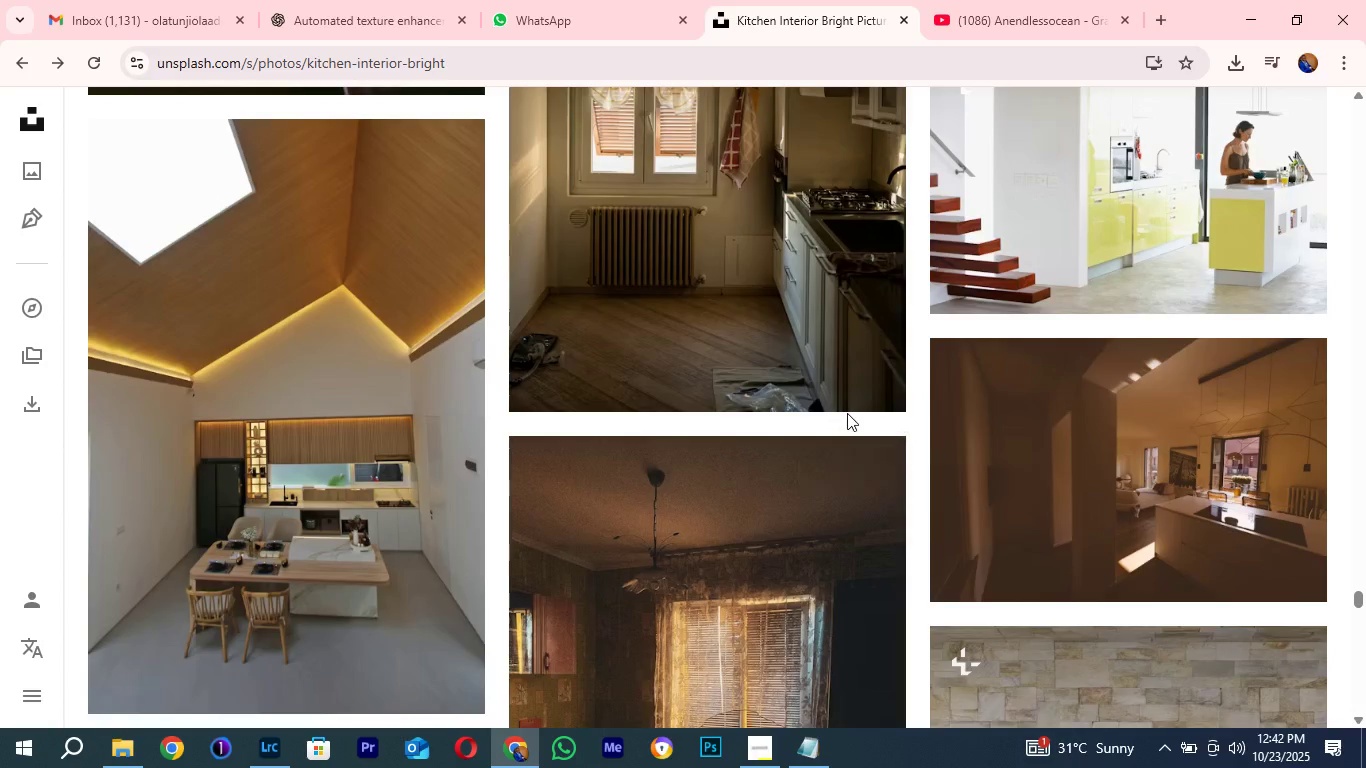 
scroll: coordinate [817, 465], scroll_direction: down, amount: 42.0
 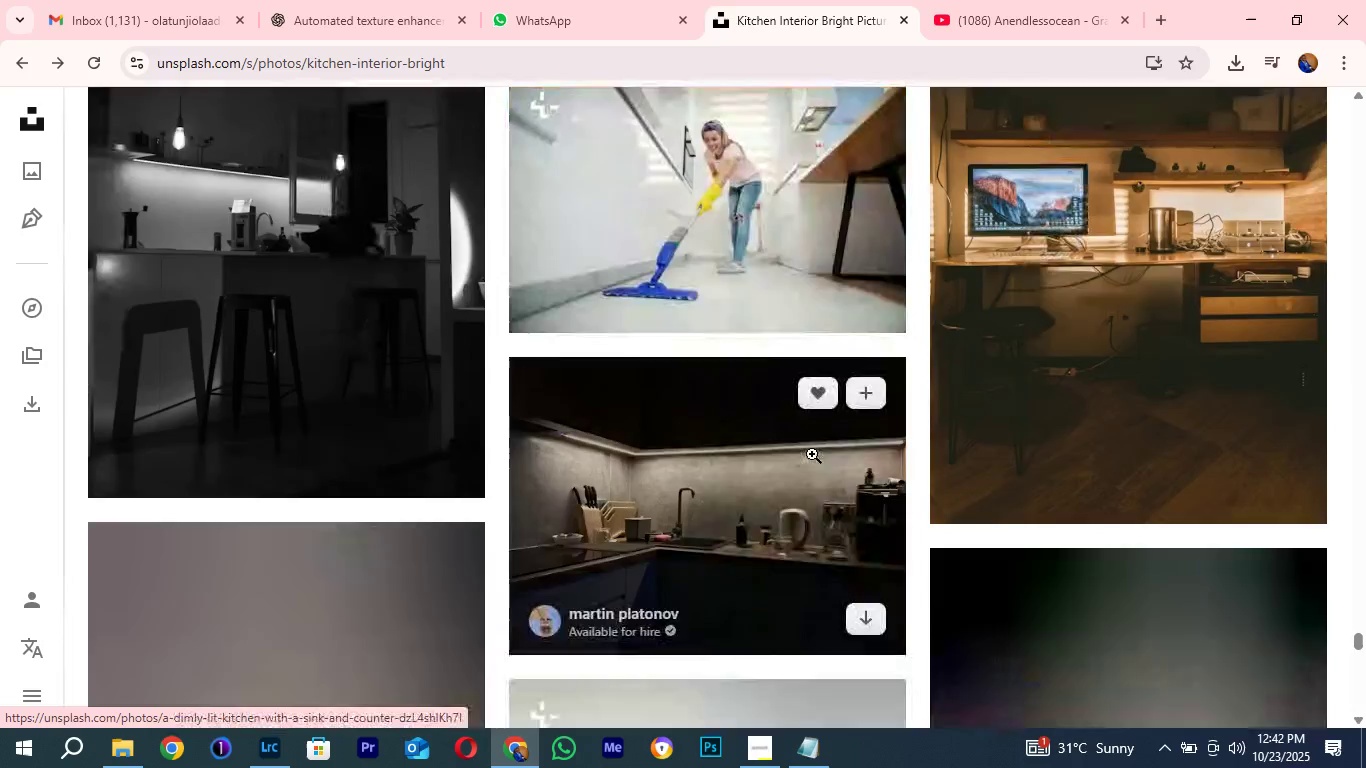 
scroll: coordinate [812, 454], scroll_direction: up, amount: 3.0
 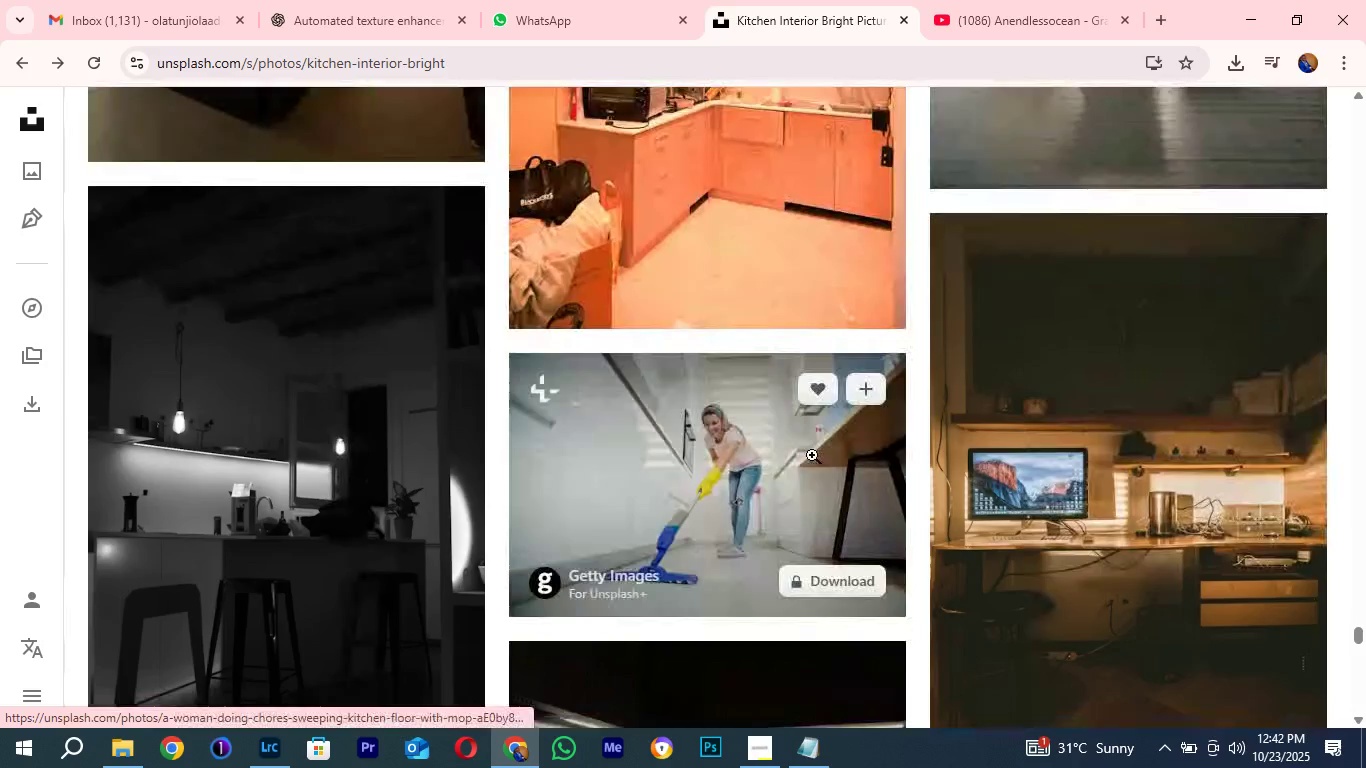 
scroll: coordinate [812, 455], scroll_direction: down, amount: 5.0
 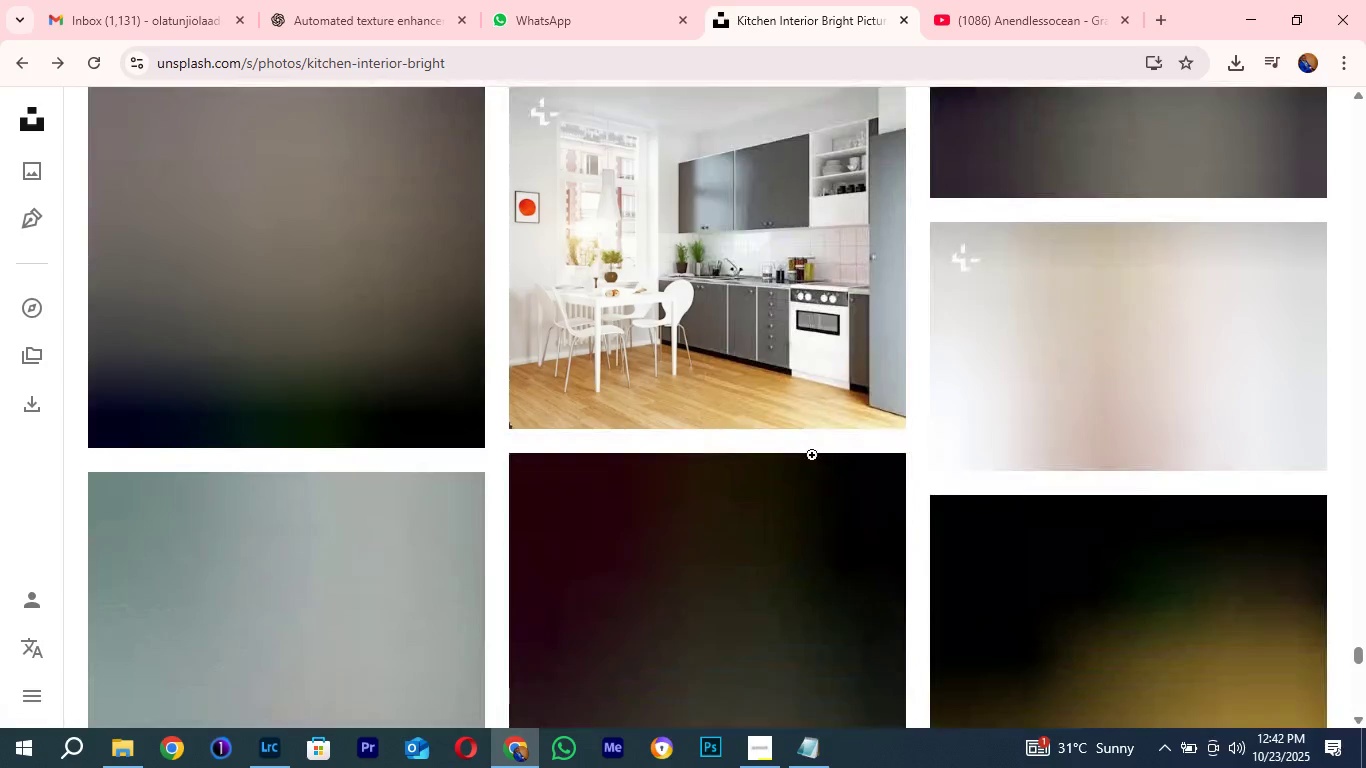 
scroll: coordinate [617, 292], scroll_direction: up, amount: 47.0
 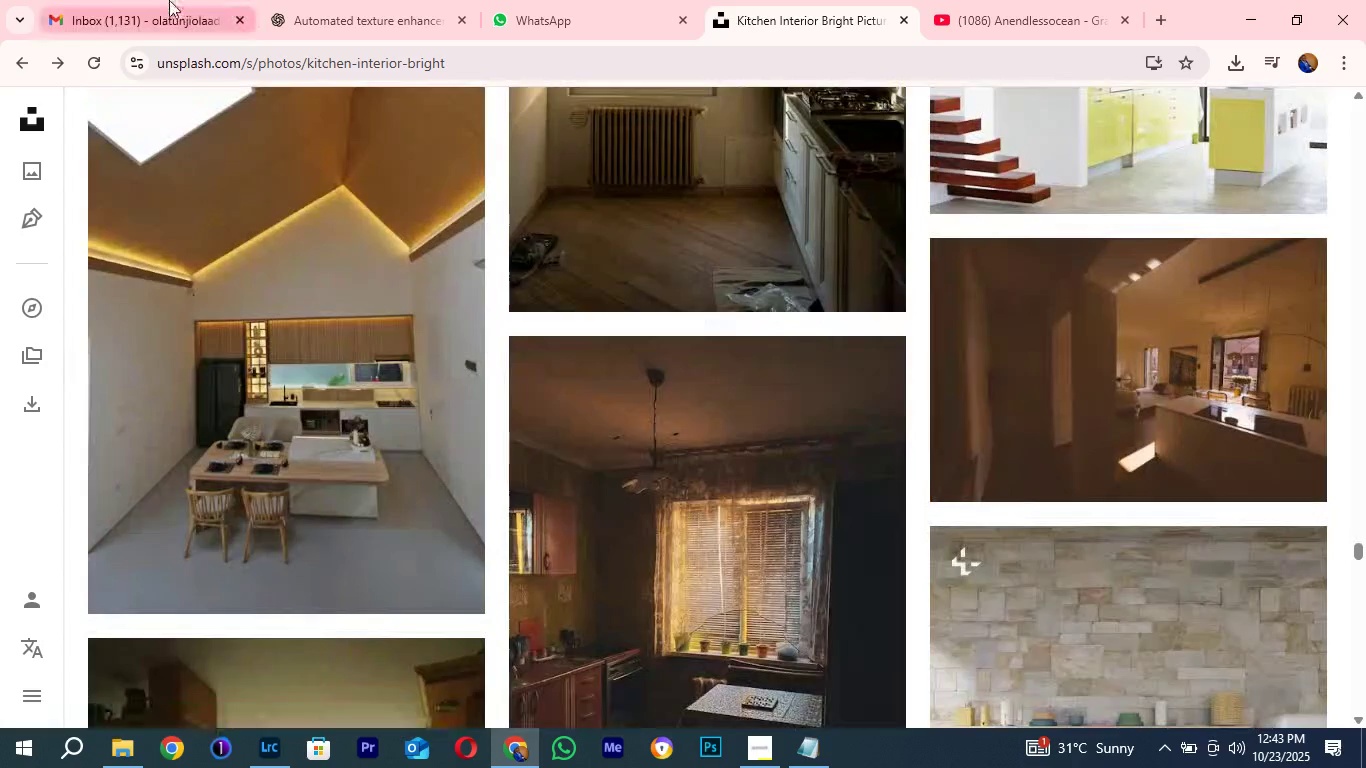 
left_click([167, 0])
 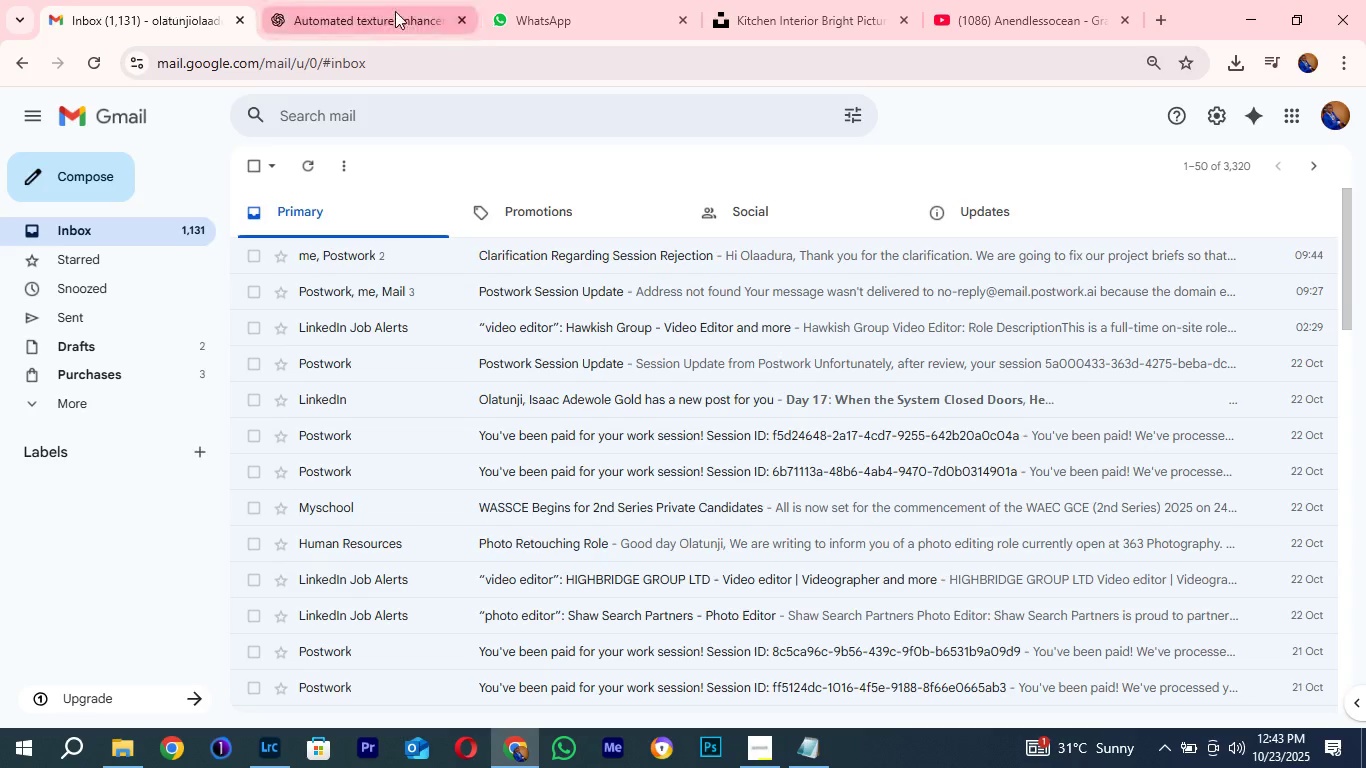 
left_click([392, 10])
 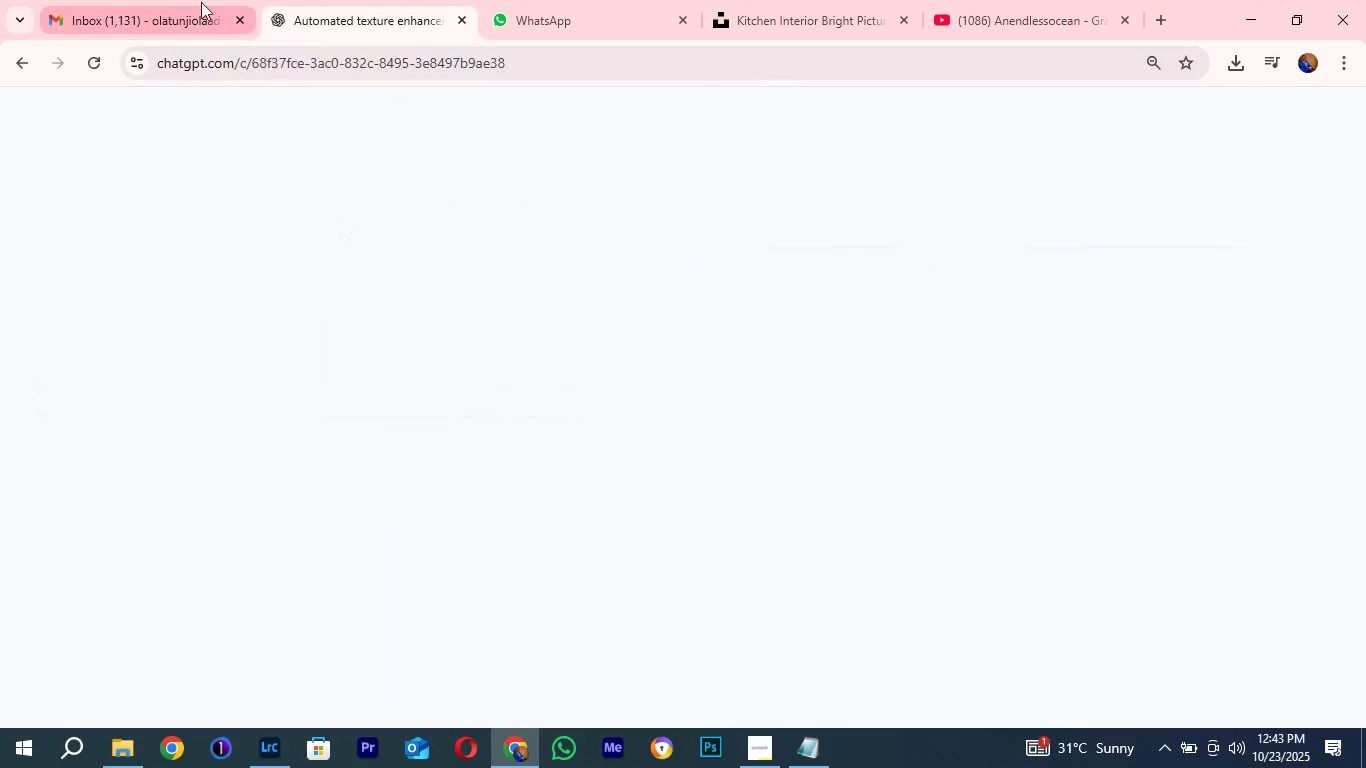 
left_click([179, 0])
 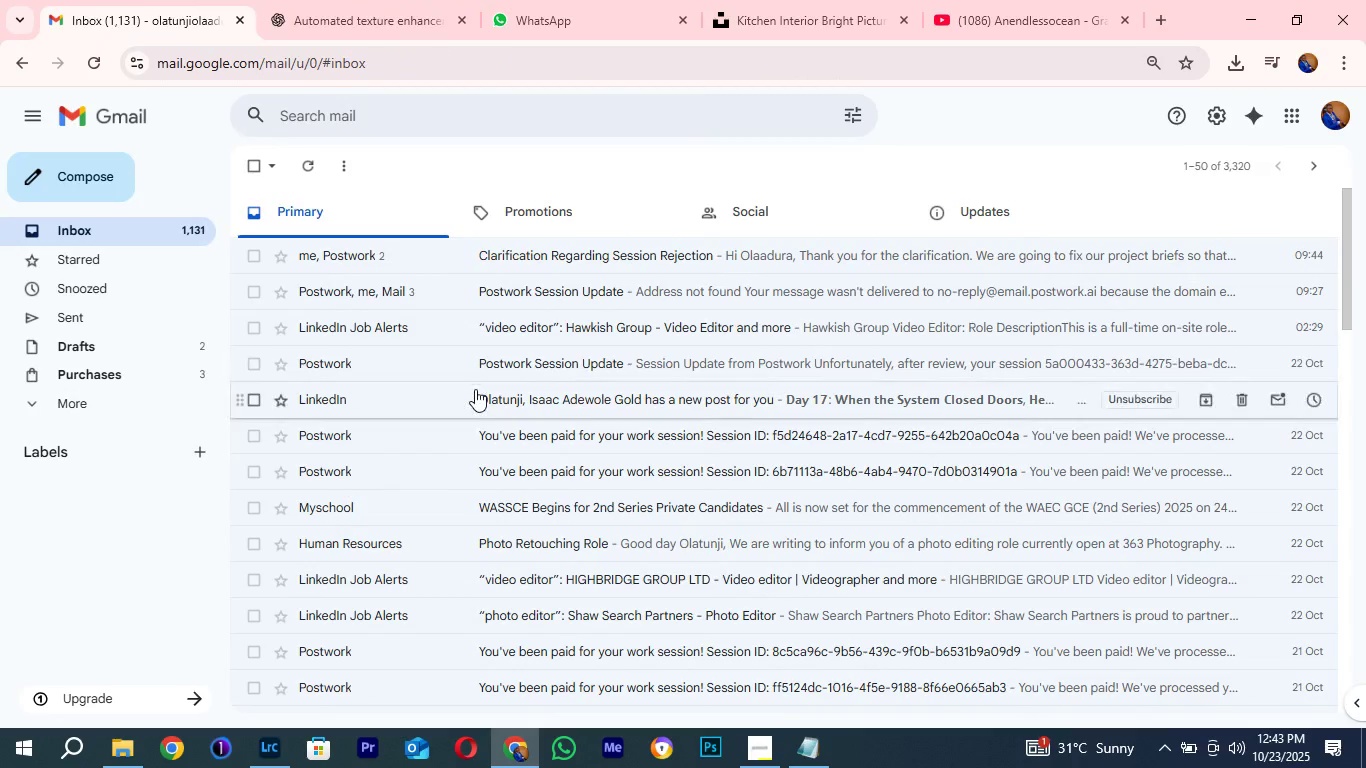 
scroll: coordinate [470, 391], scroll_direction: up, amount: 12.0
 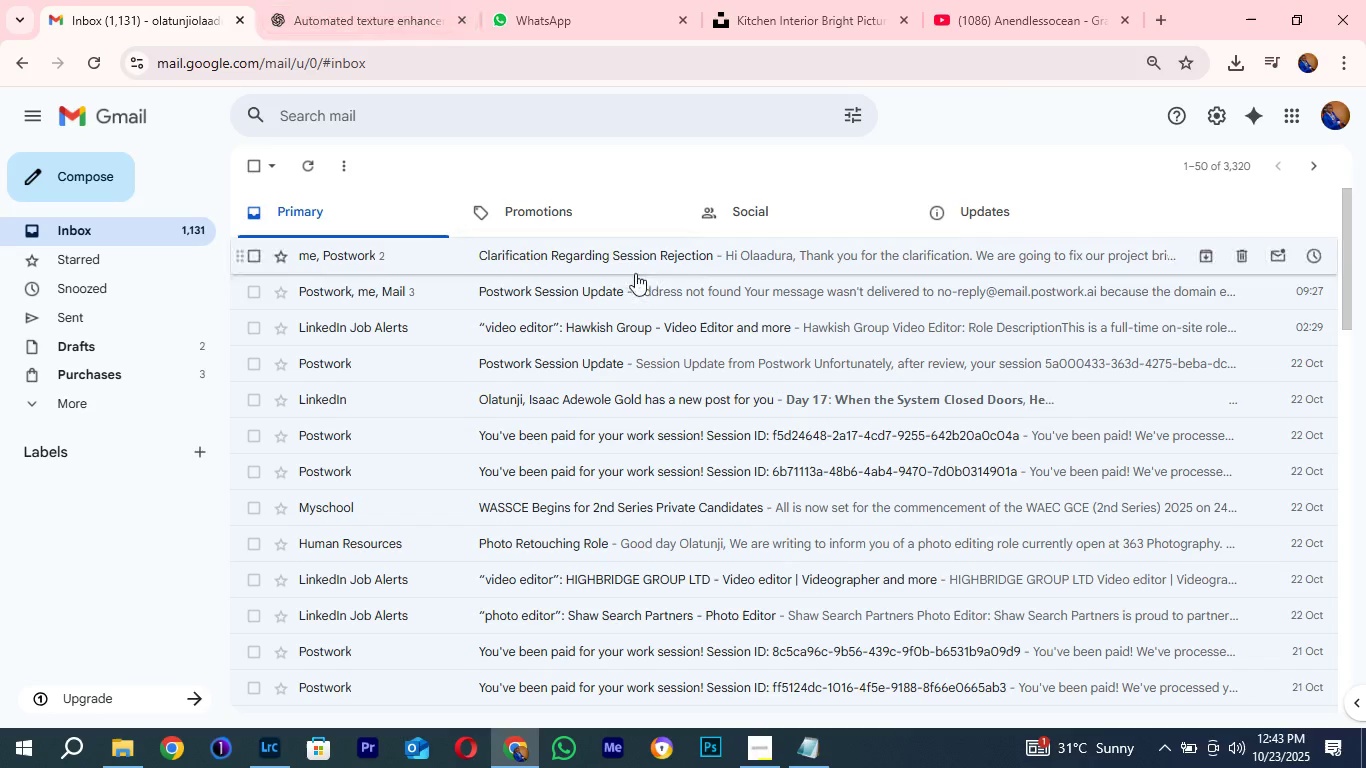 
left_click([628, 265])
 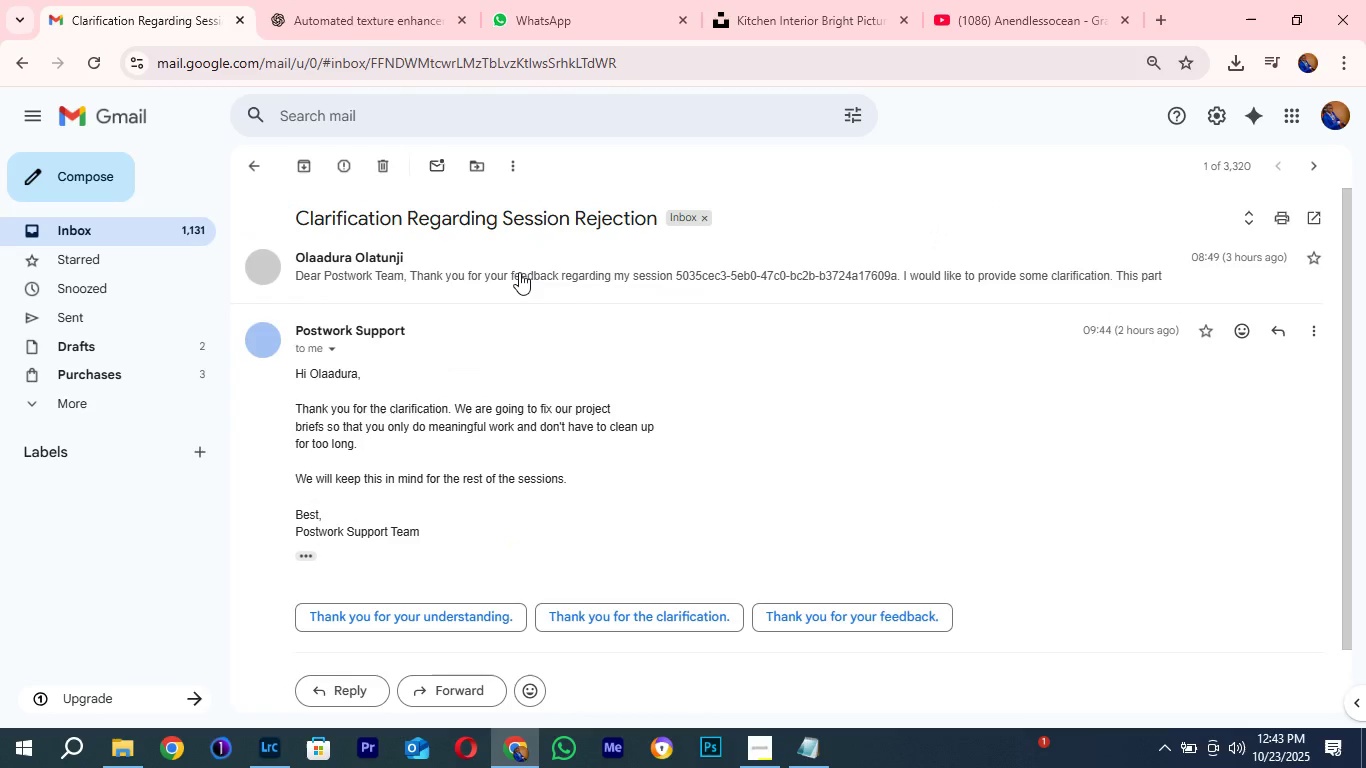 
left_click([519, 272])
 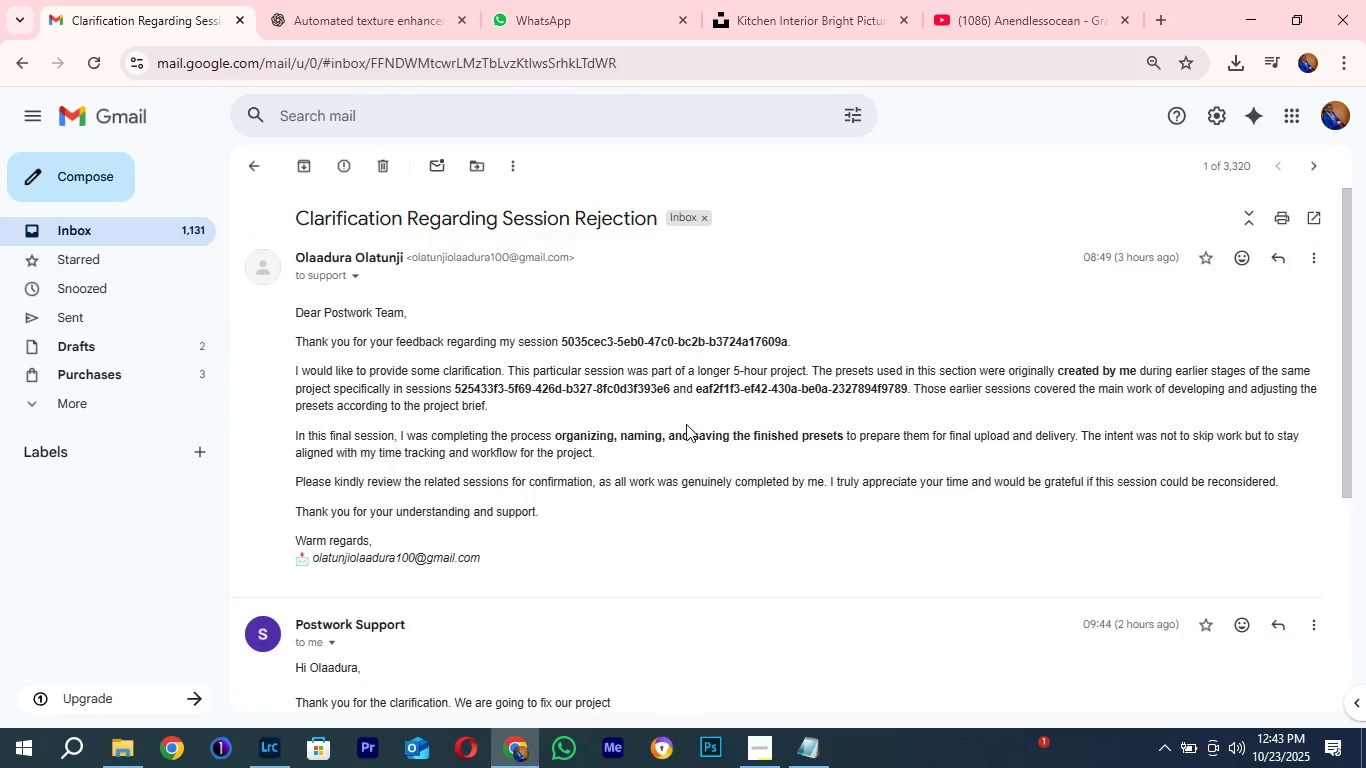 
scroll: coordinate [686, 426], scroll_direction: down, amount: 1.0
 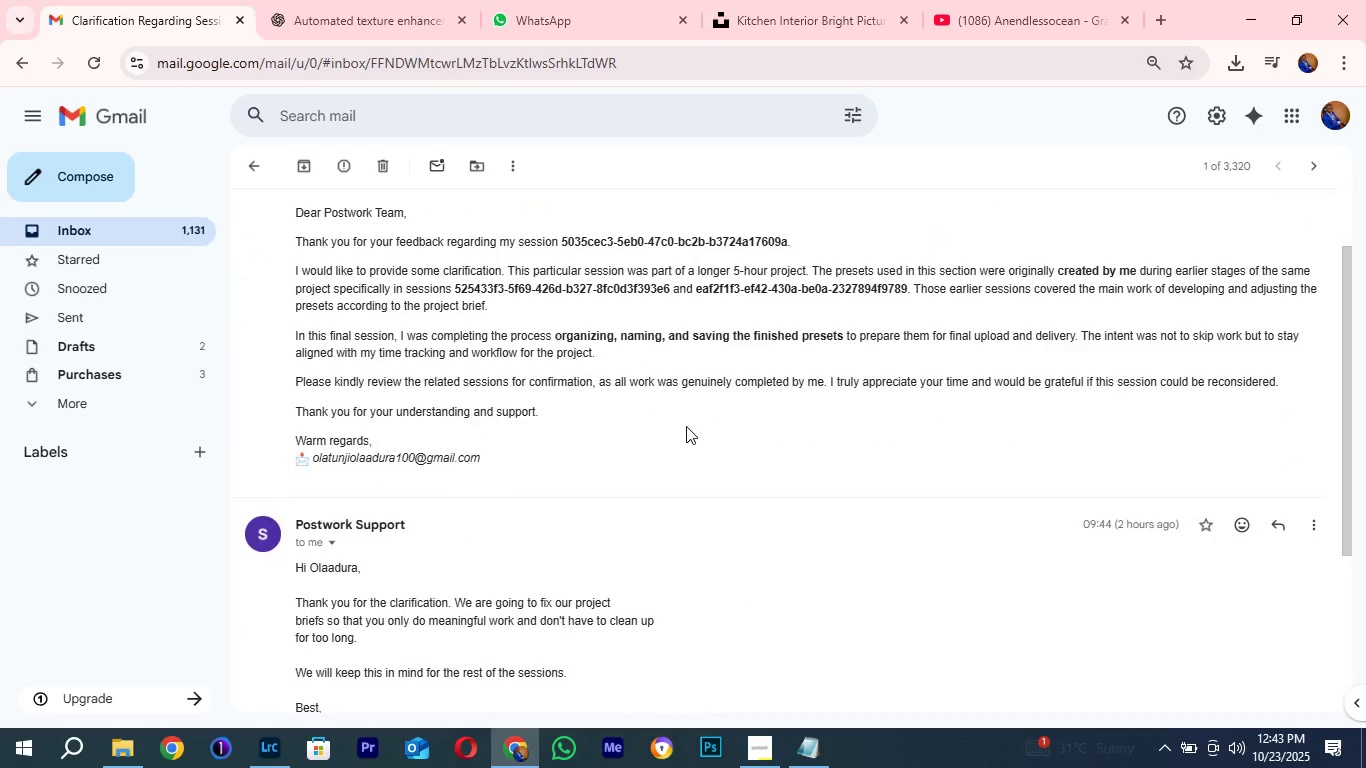 
scroll: coordinate [686, 426], scroll_direction: up, amount: 1.0
 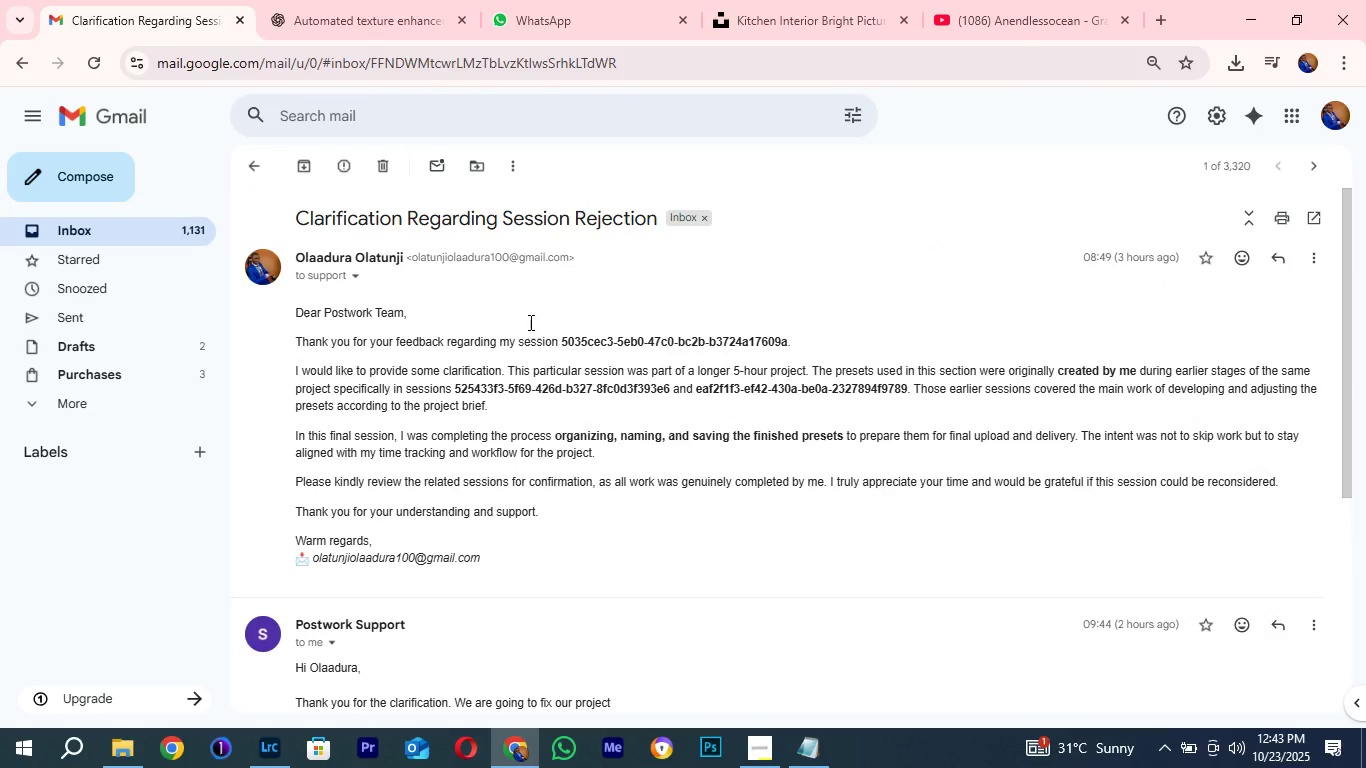 
left_click([246, 170])
 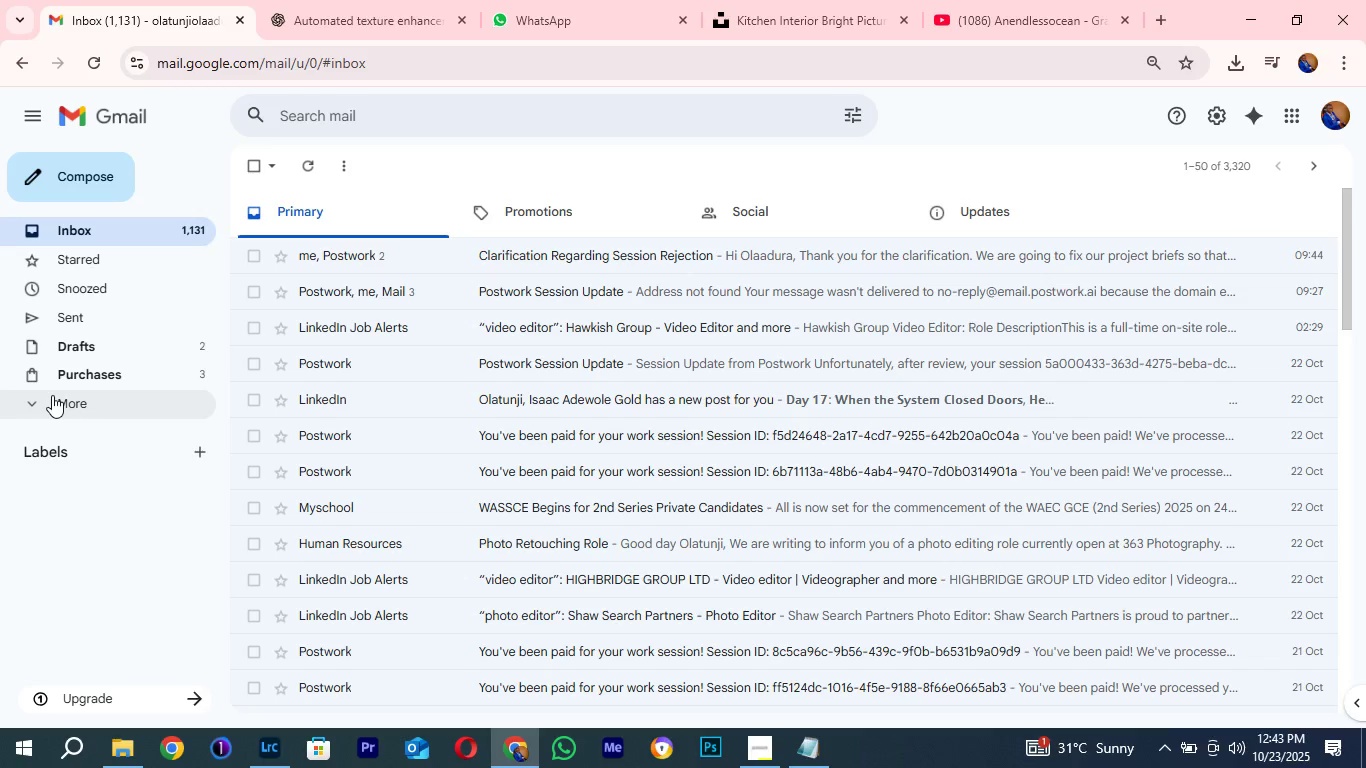 
left_click([50, 394])
 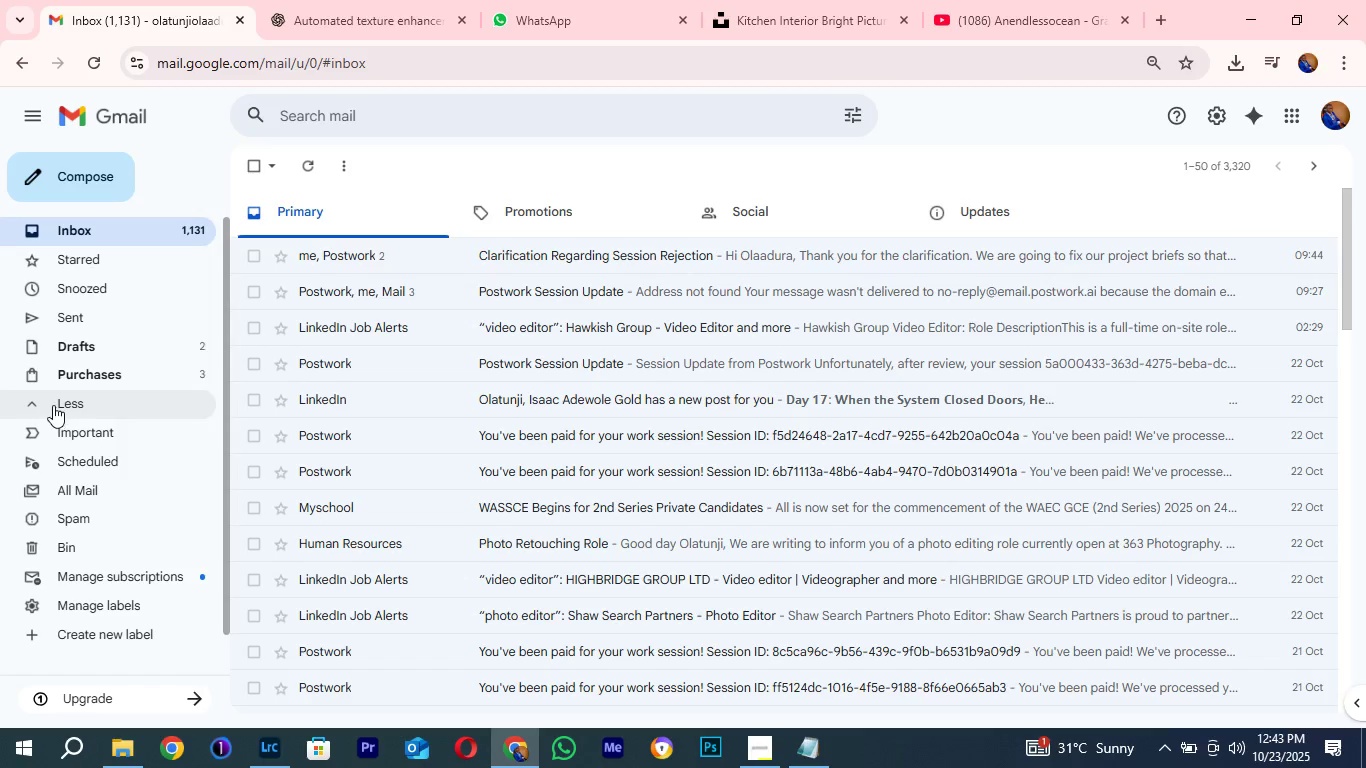 
left_click([40, 405])
 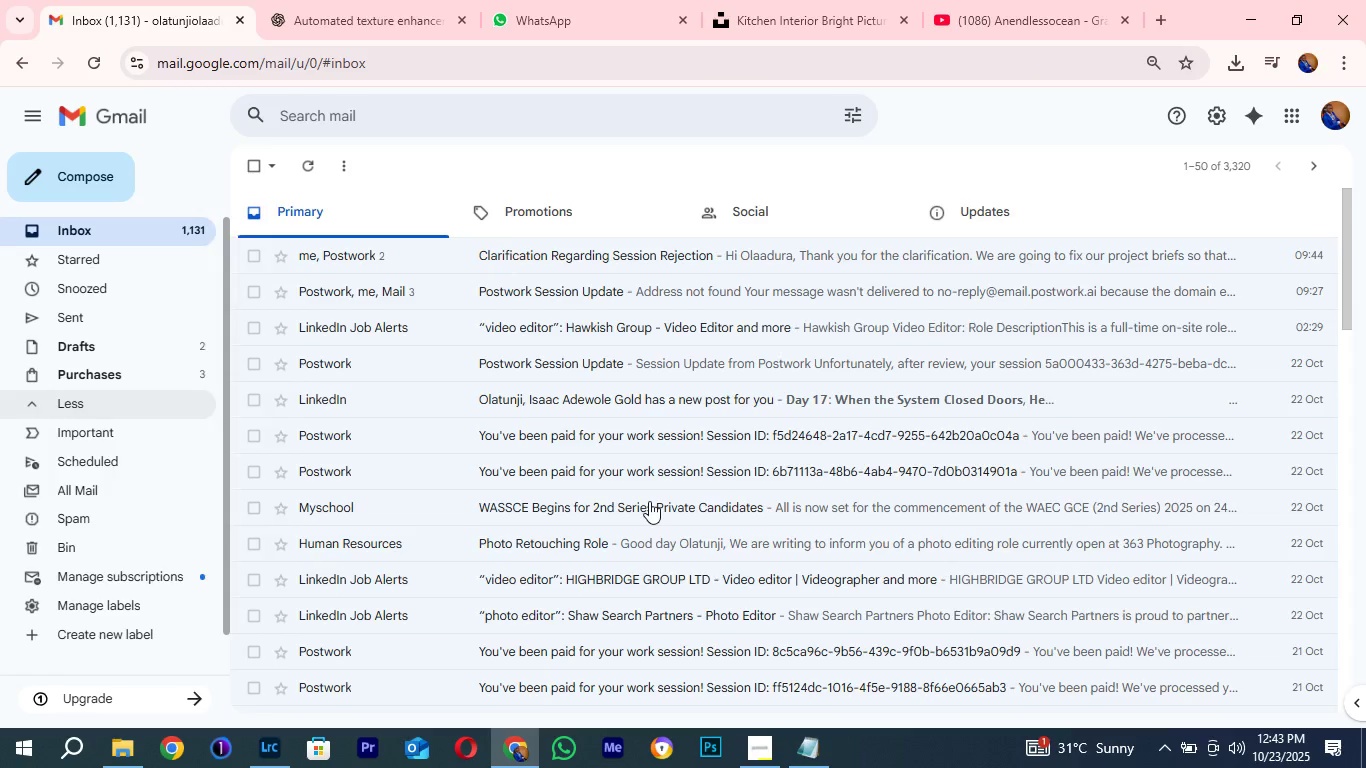 
scroll: coordinate [608, 530], scroll_direction: up, amount: 3.0
 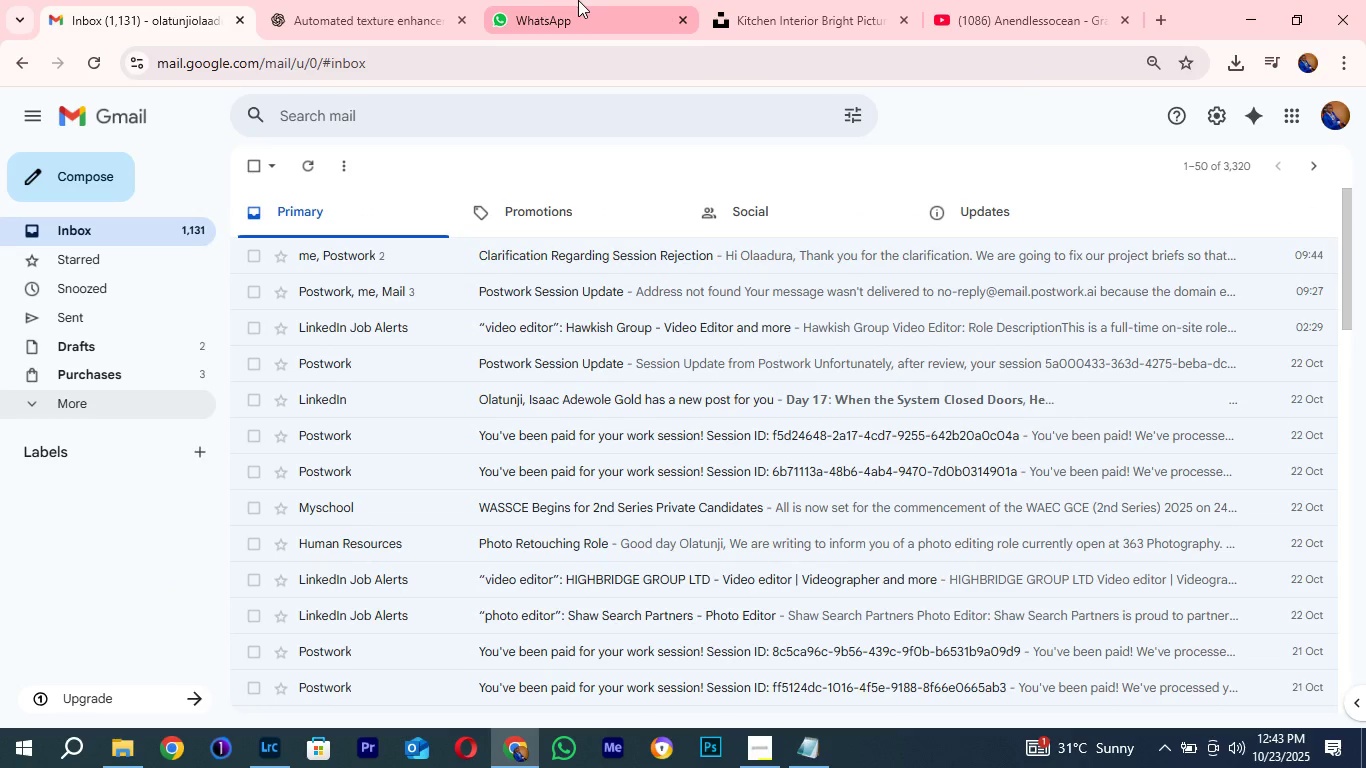 
left_click([578, 0])
 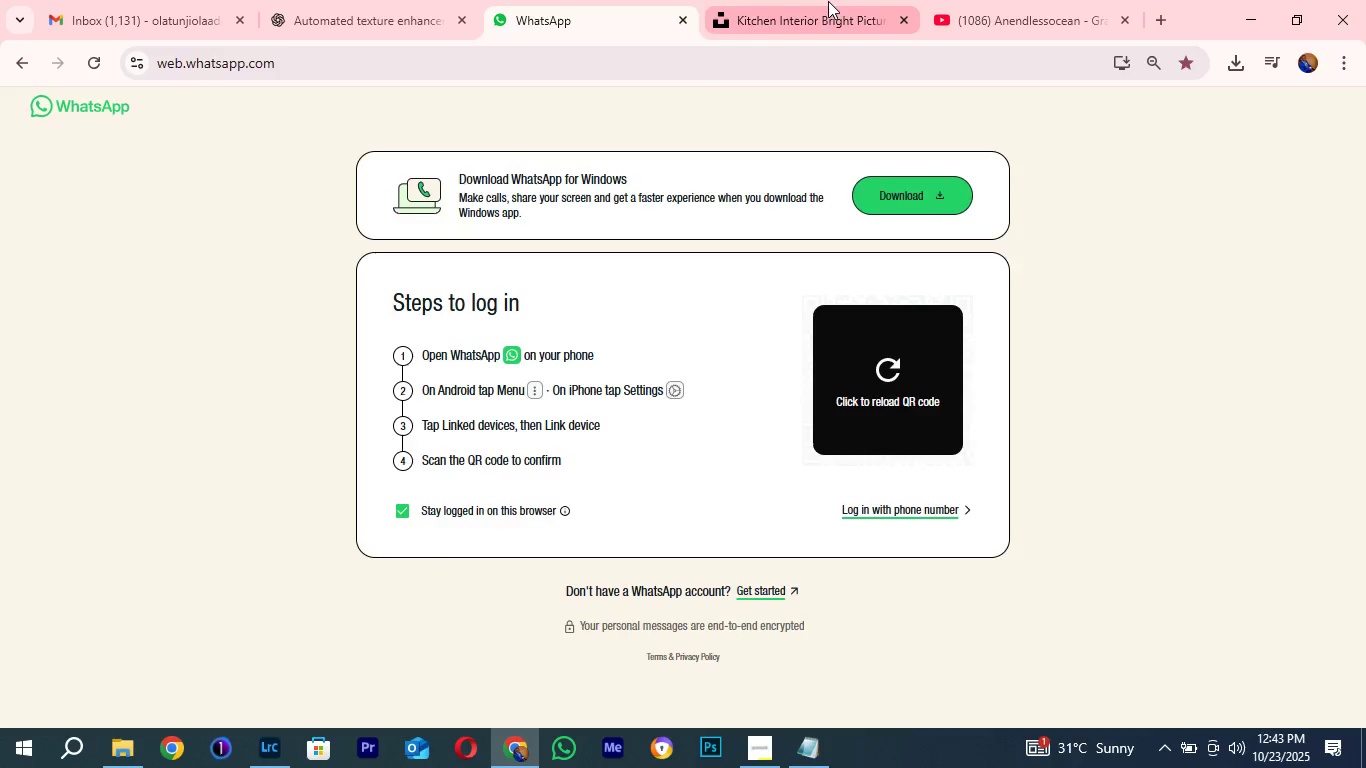 
left_click([828, 1])
 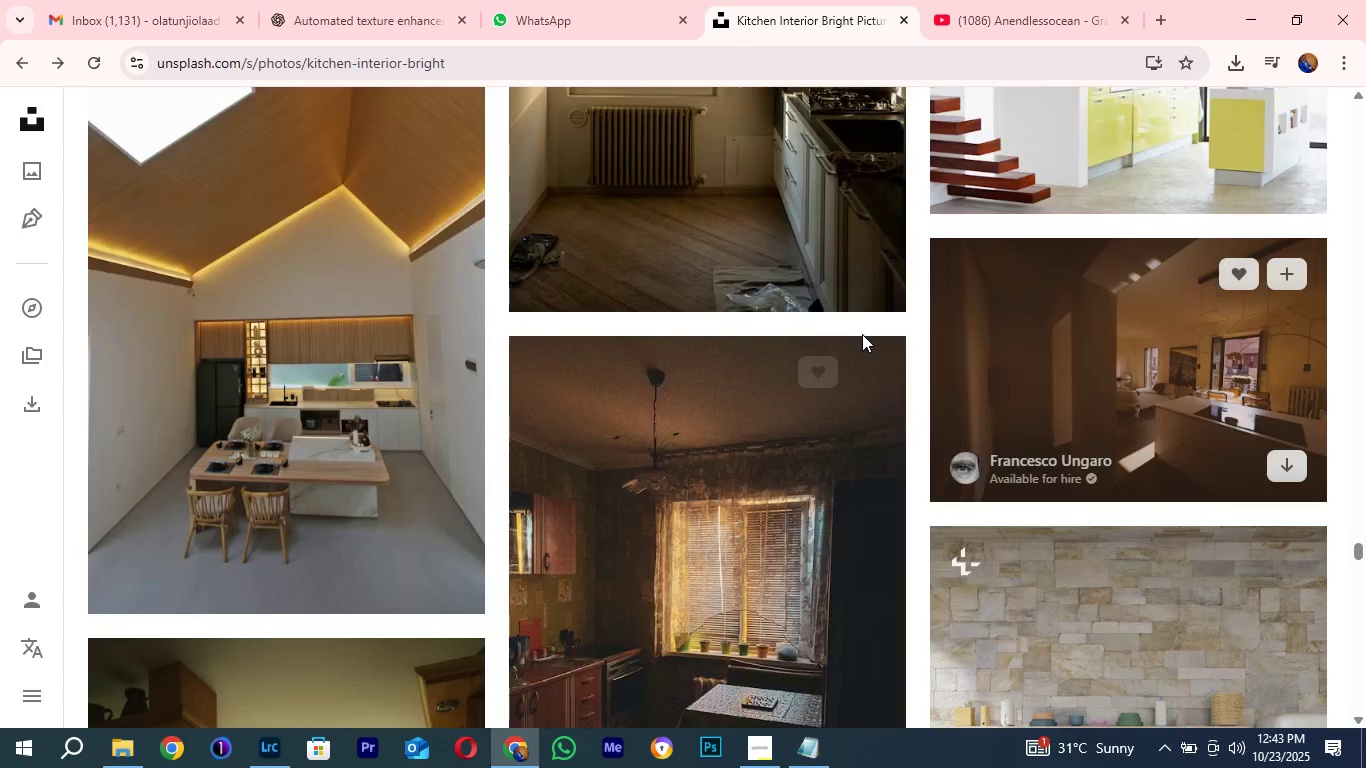 
scroll: coordinate [913, 461], scroll_direction: down, amount: 22.0
 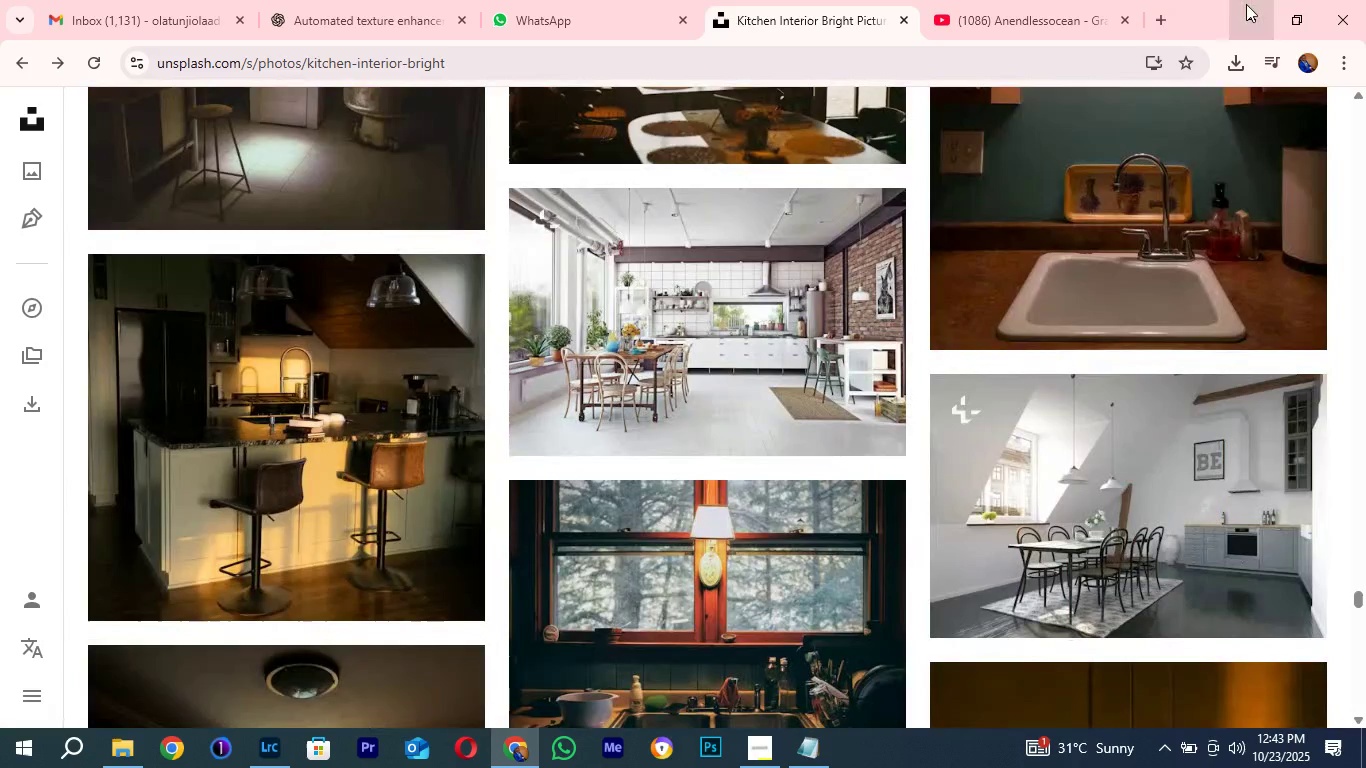 
left_click([1246, 4])
 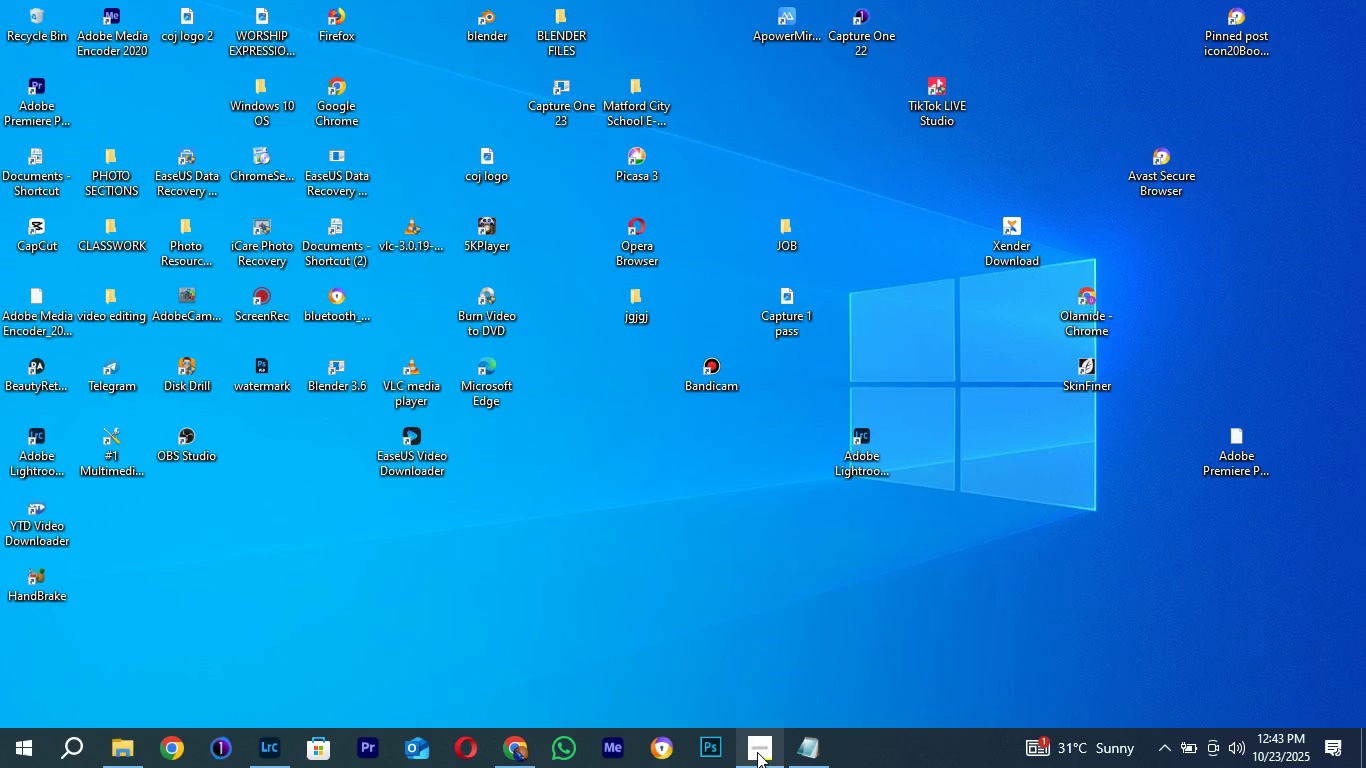 
left_click([757, 752])